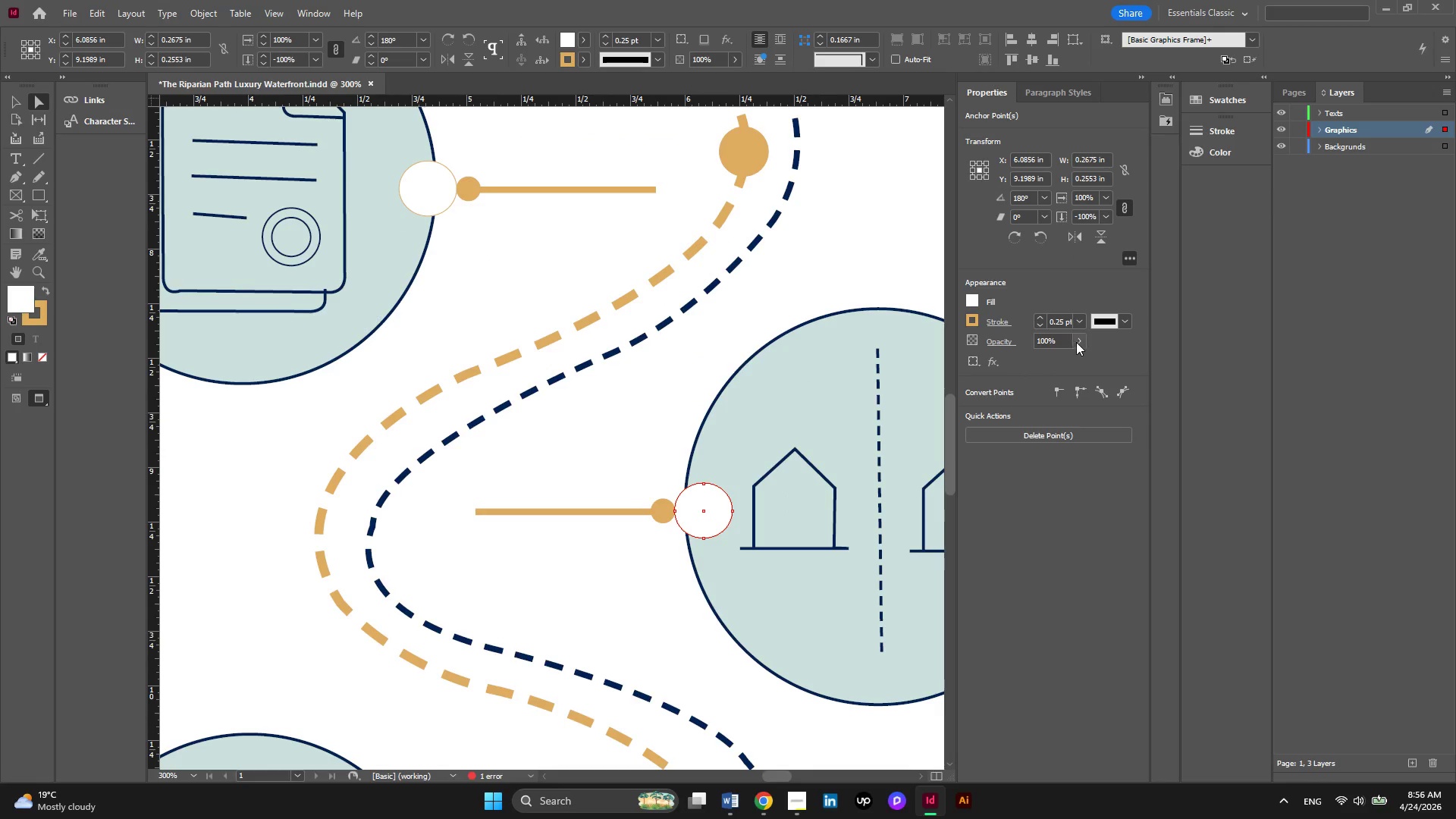 
left_click([1081, 318])
 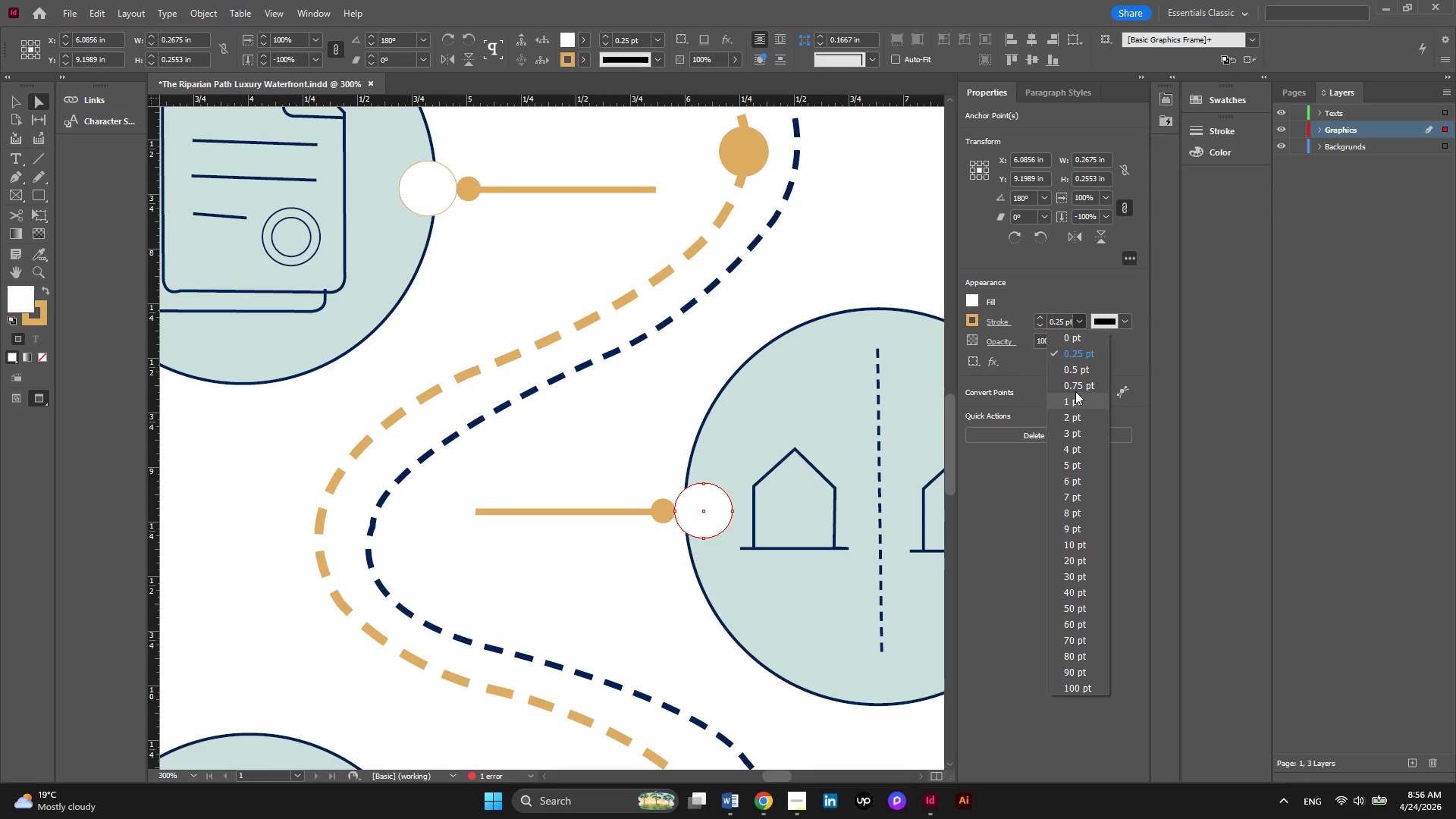 
left_click([1075, 390])
 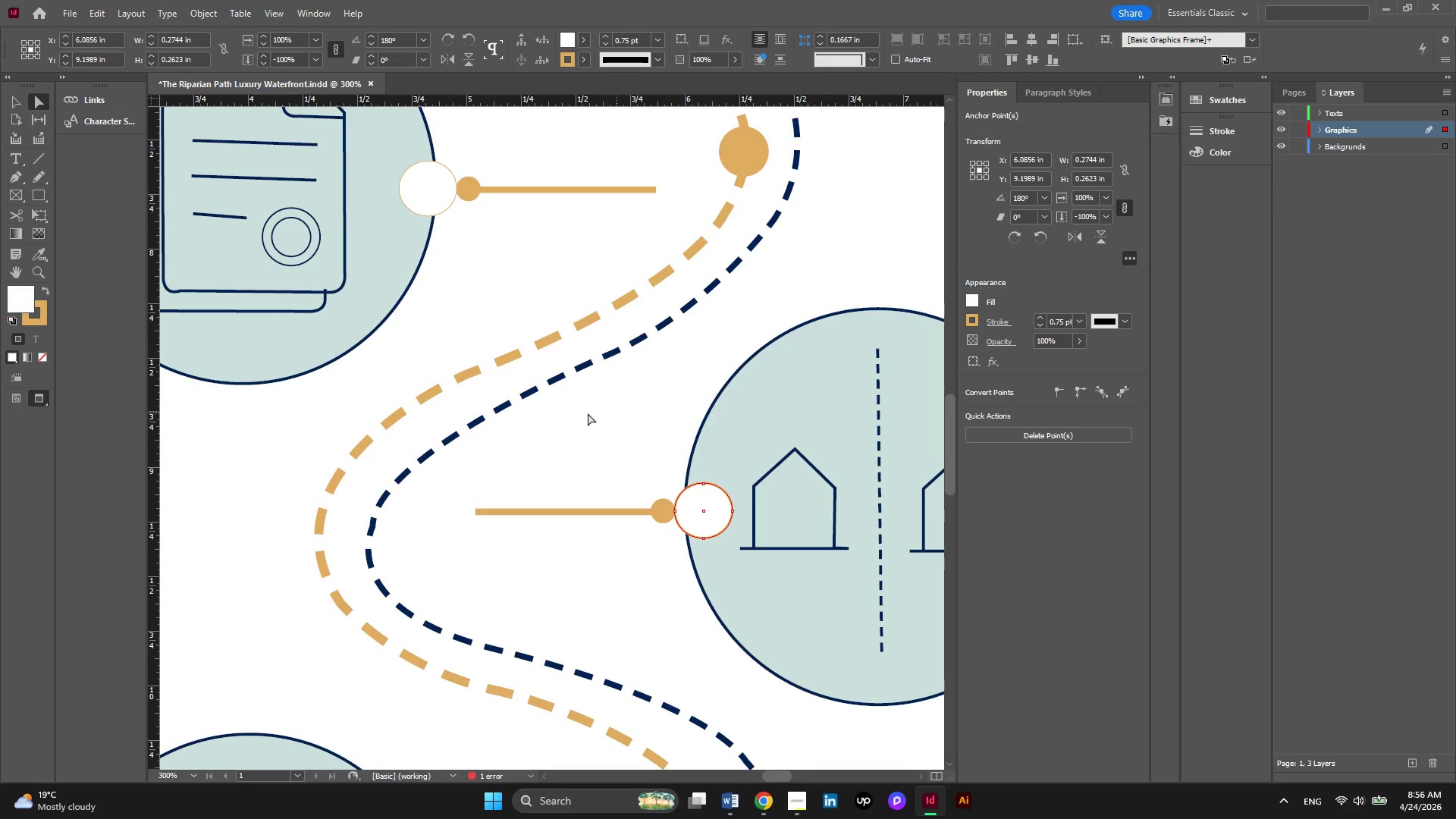 
scroll: coordinate [567, 413], scroll_direction: up, amount: 3.0
 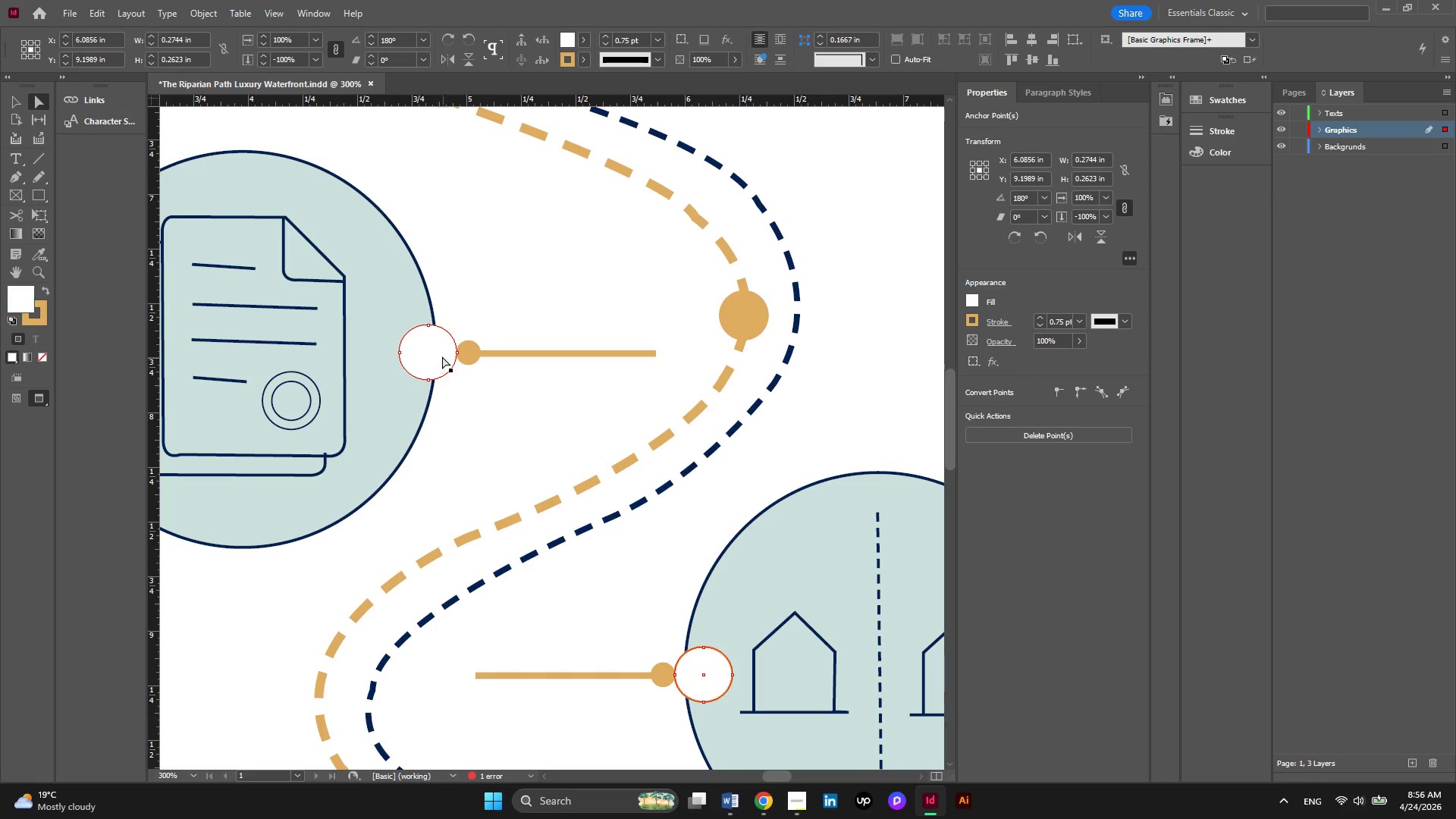 
left_click([441, 356])
 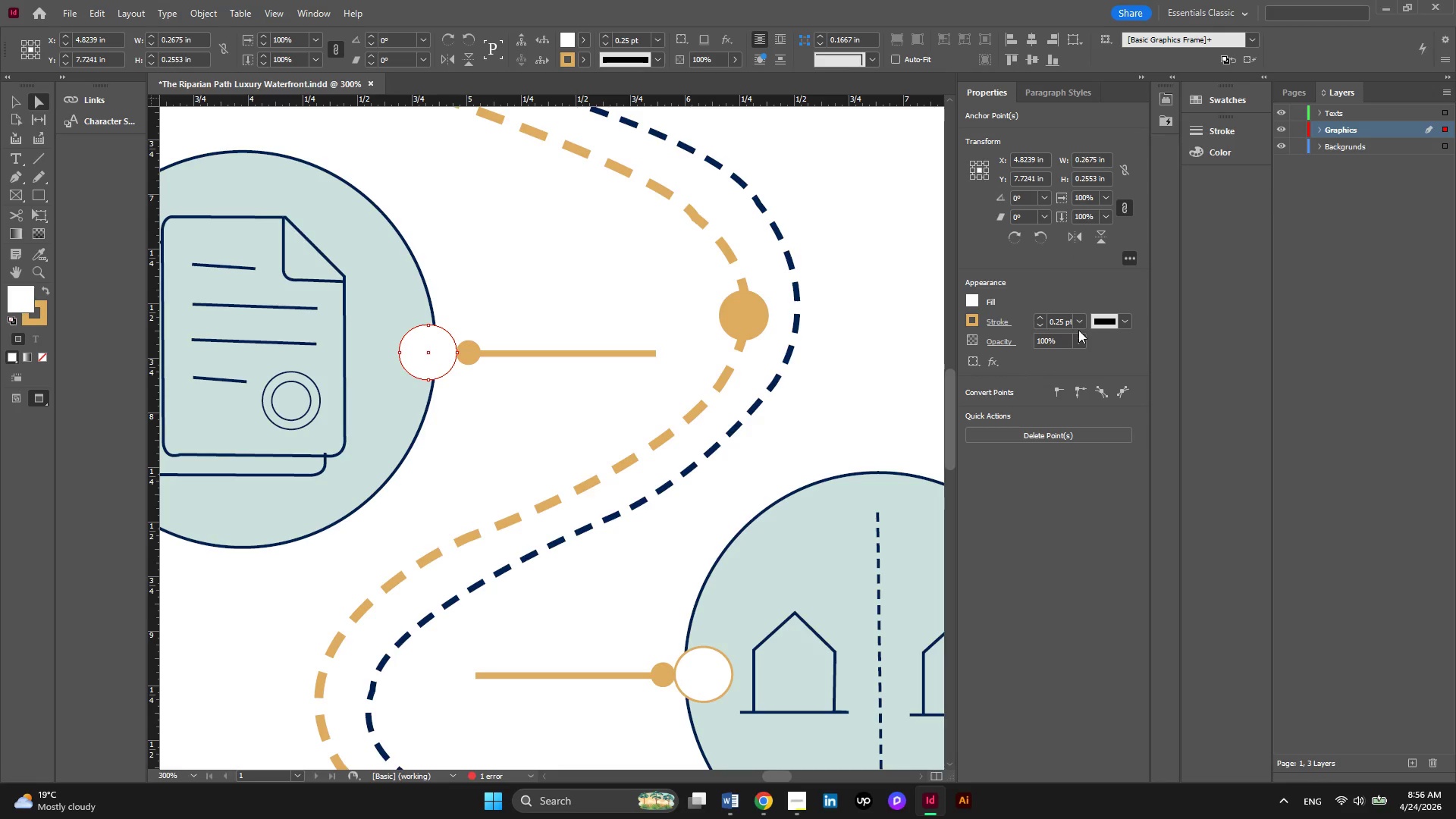 
left_click([1075, 320])
 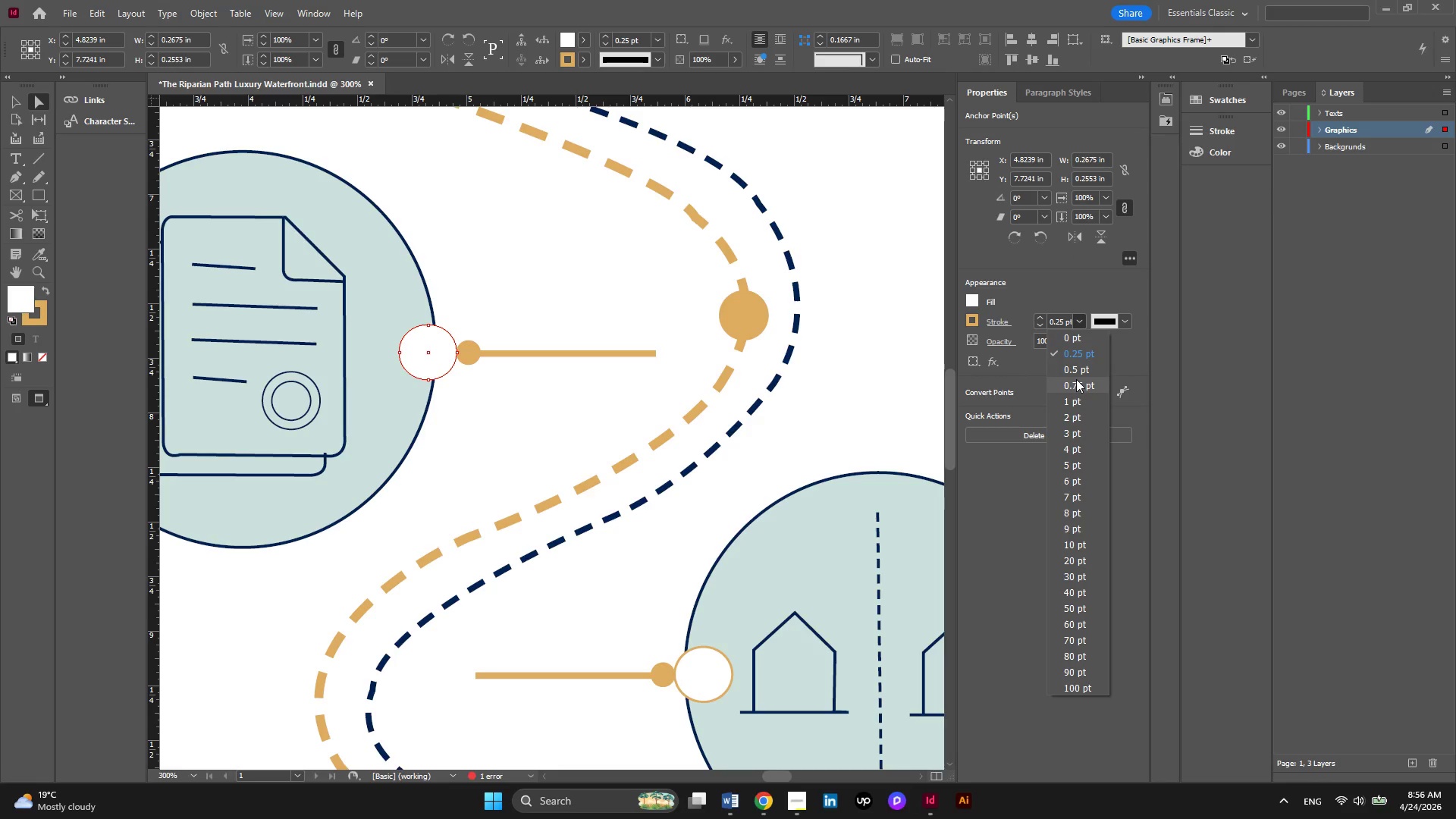 
left_click([1076, 379])
 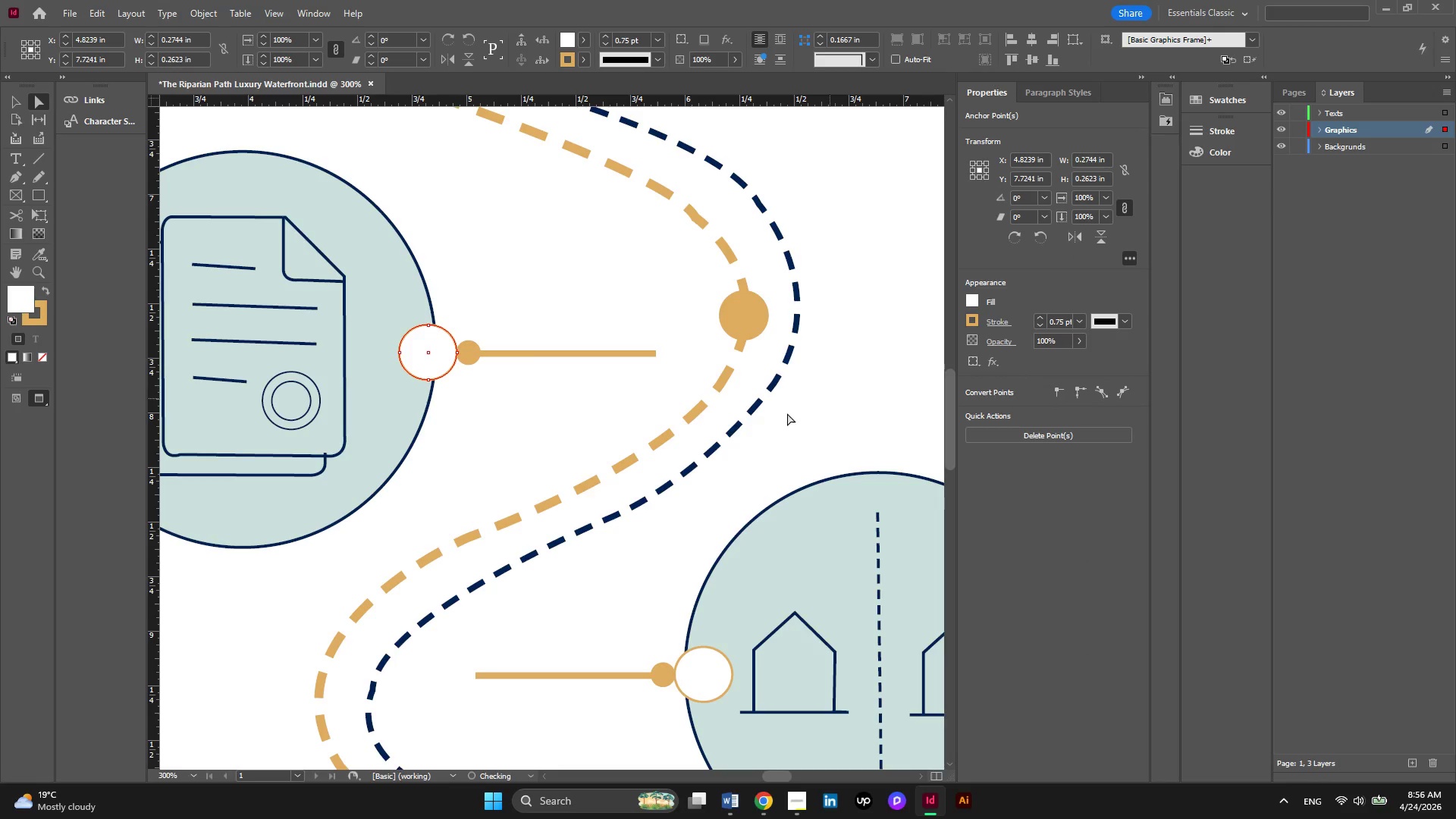 
scroll: coordinate [784, 416], scroll_direction: up, amount: 9.0
 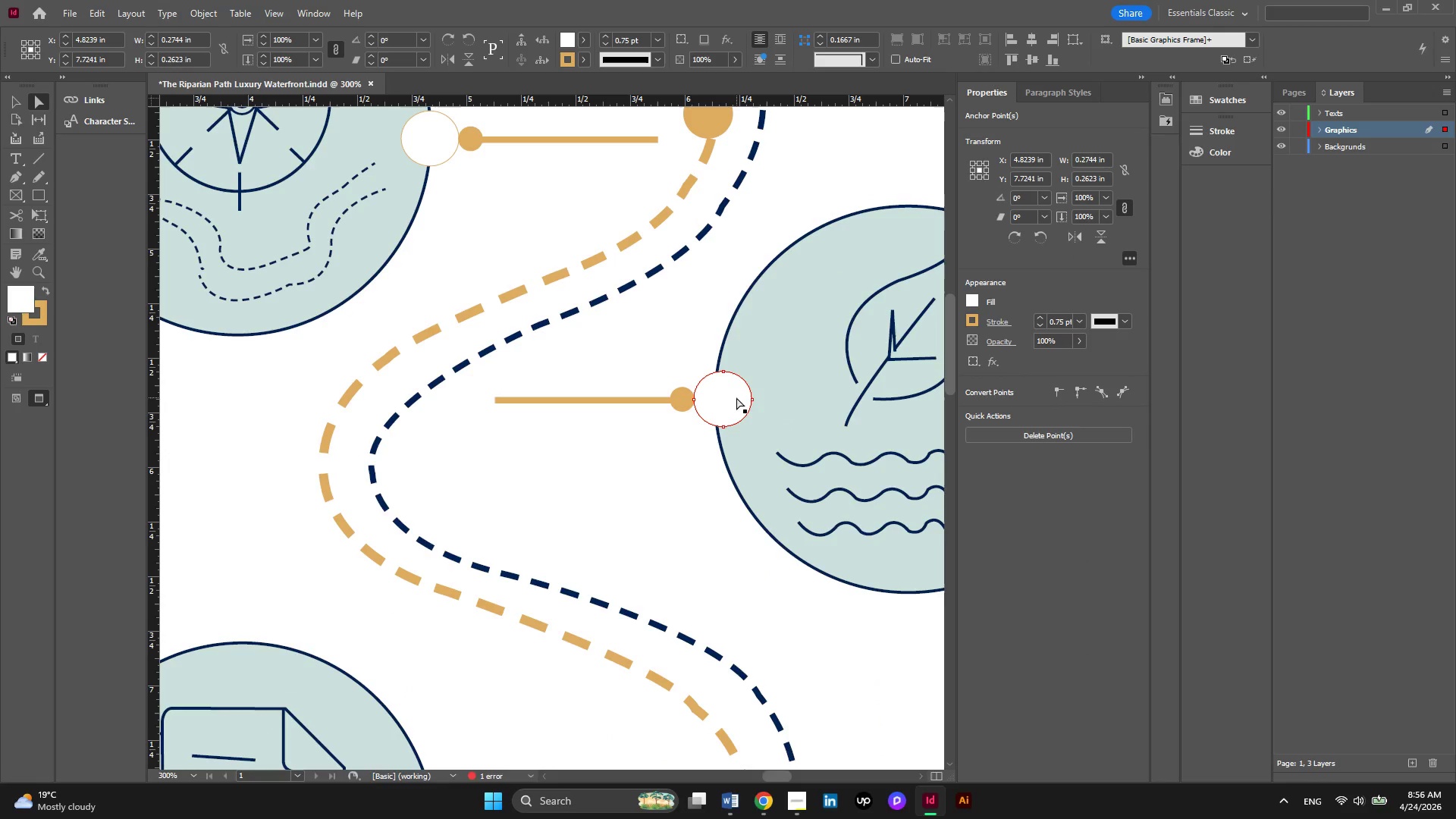 
left_click([736, 397])
 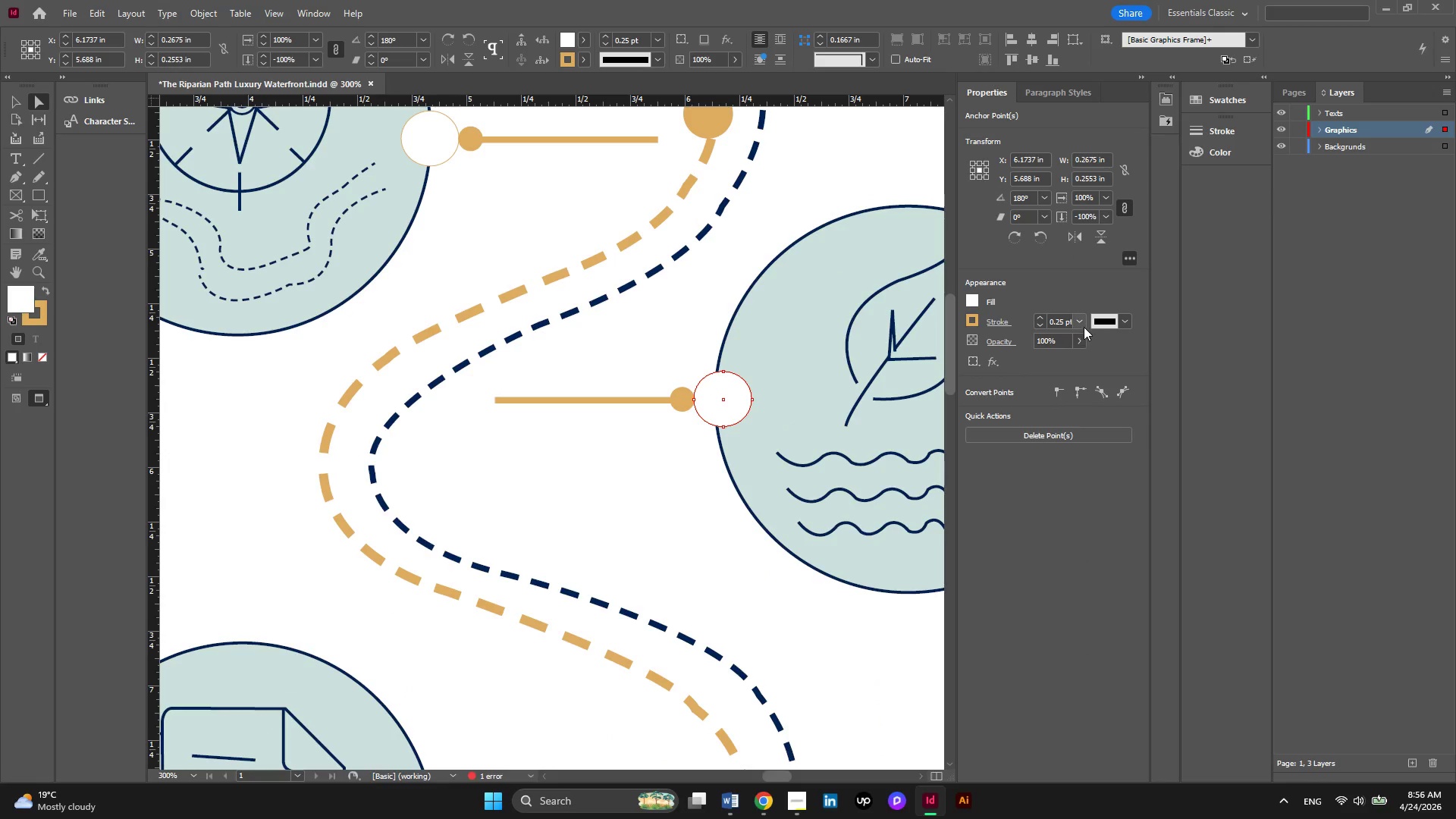 
left_click([1081, 325])
 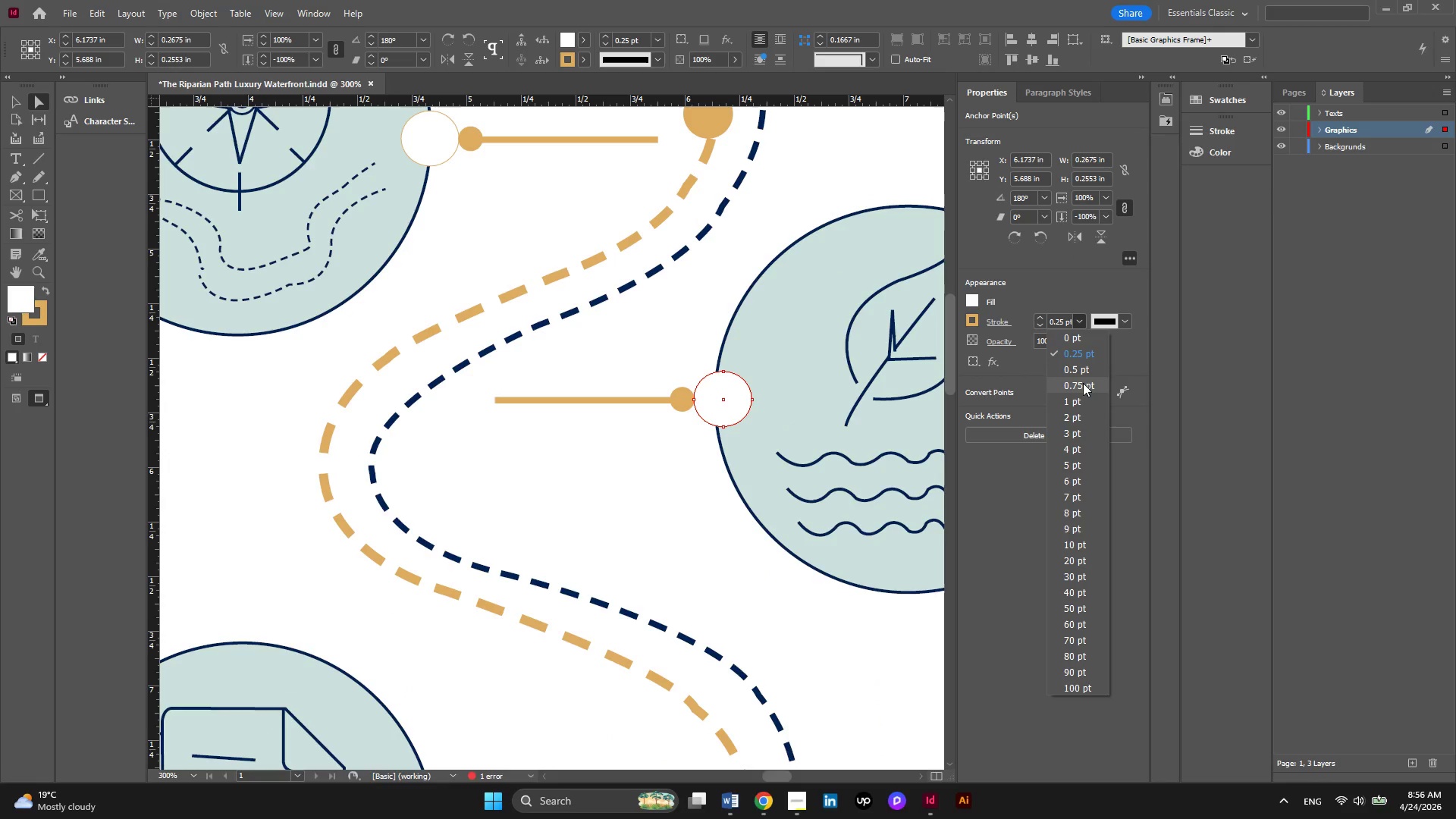 
left_click([1083, 383])
 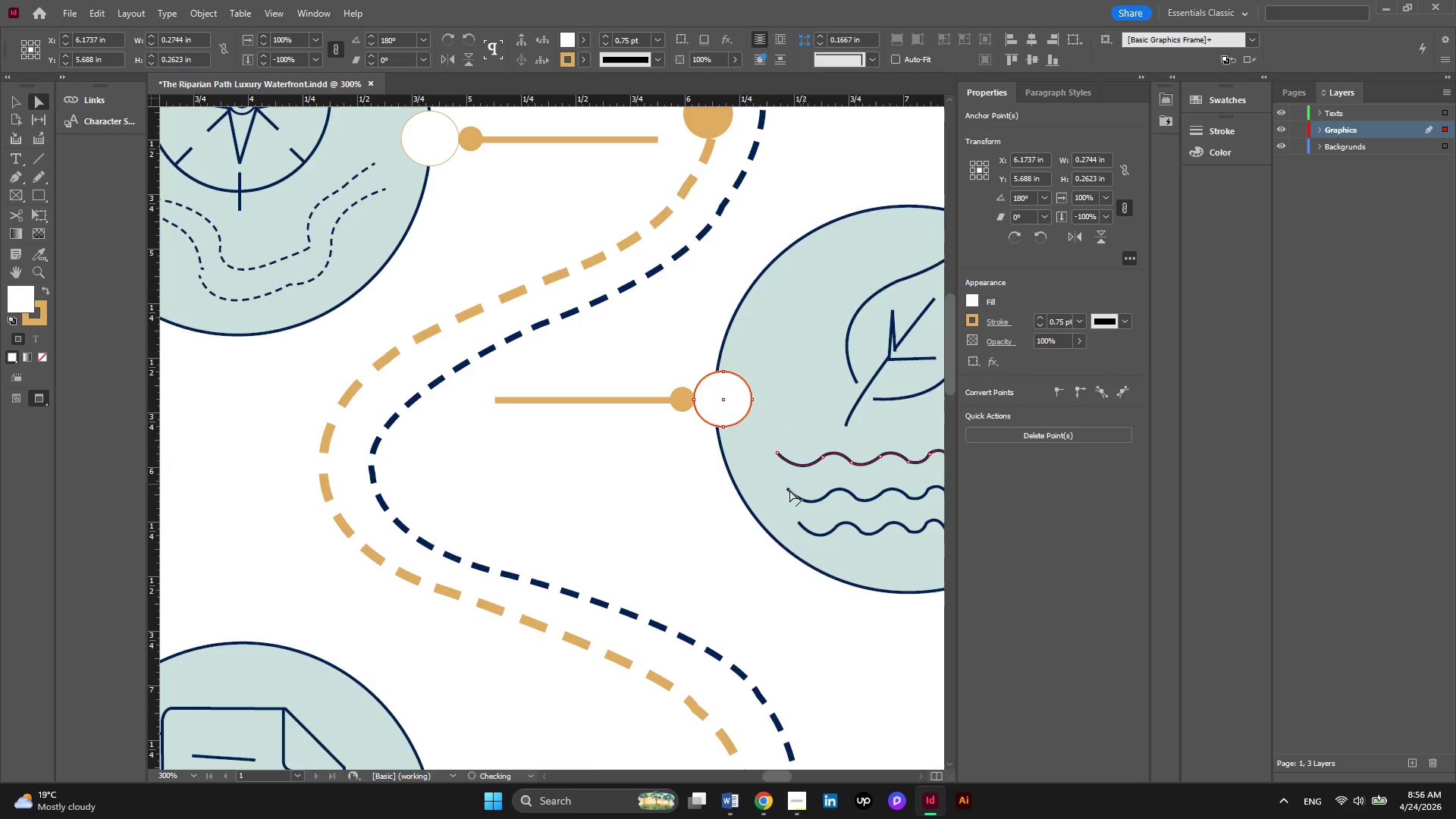 
scroll: coordinate [763, 490], scroll_direction: up, amount: 4.0
 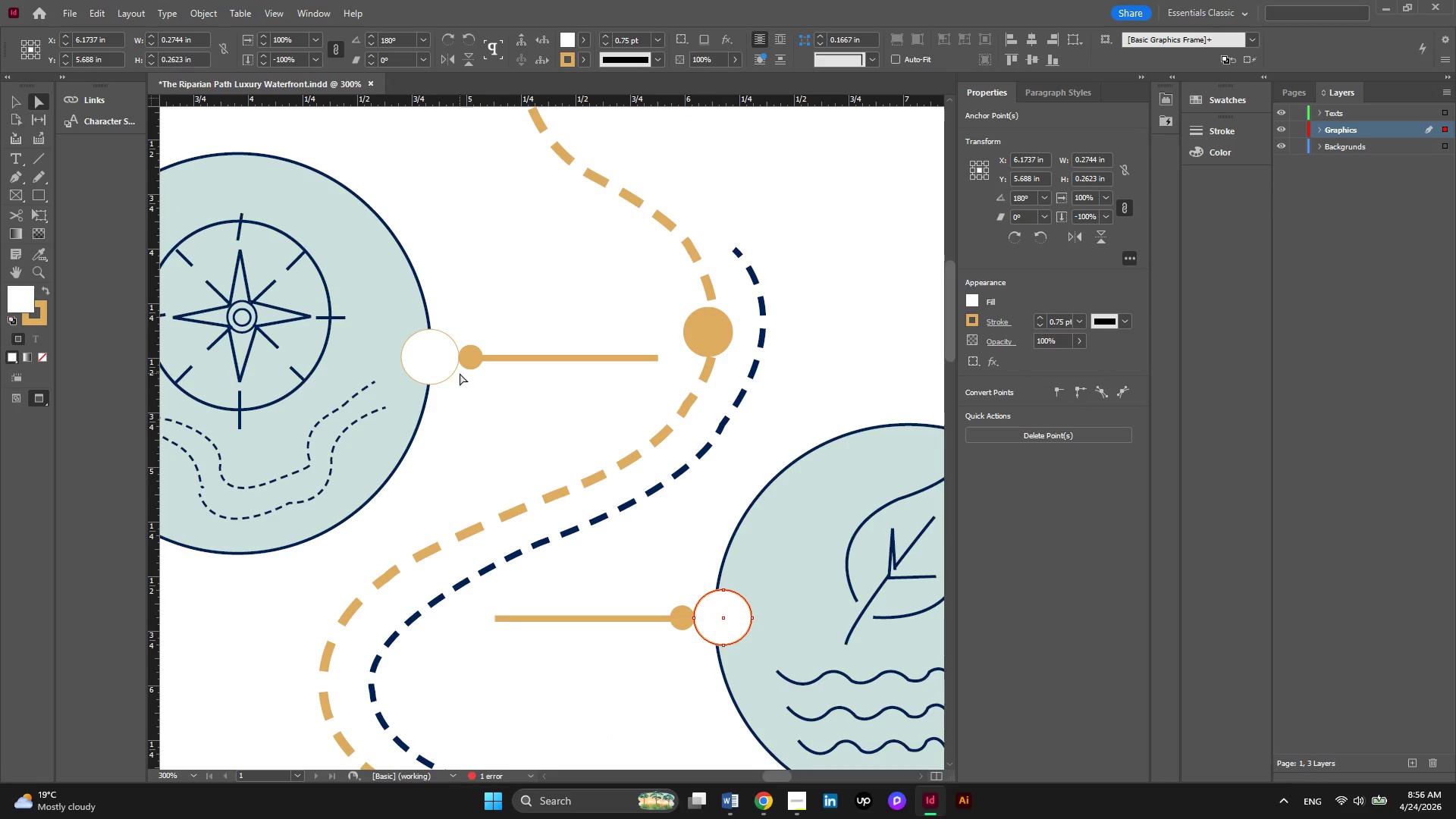 
left_click([444, 368])
 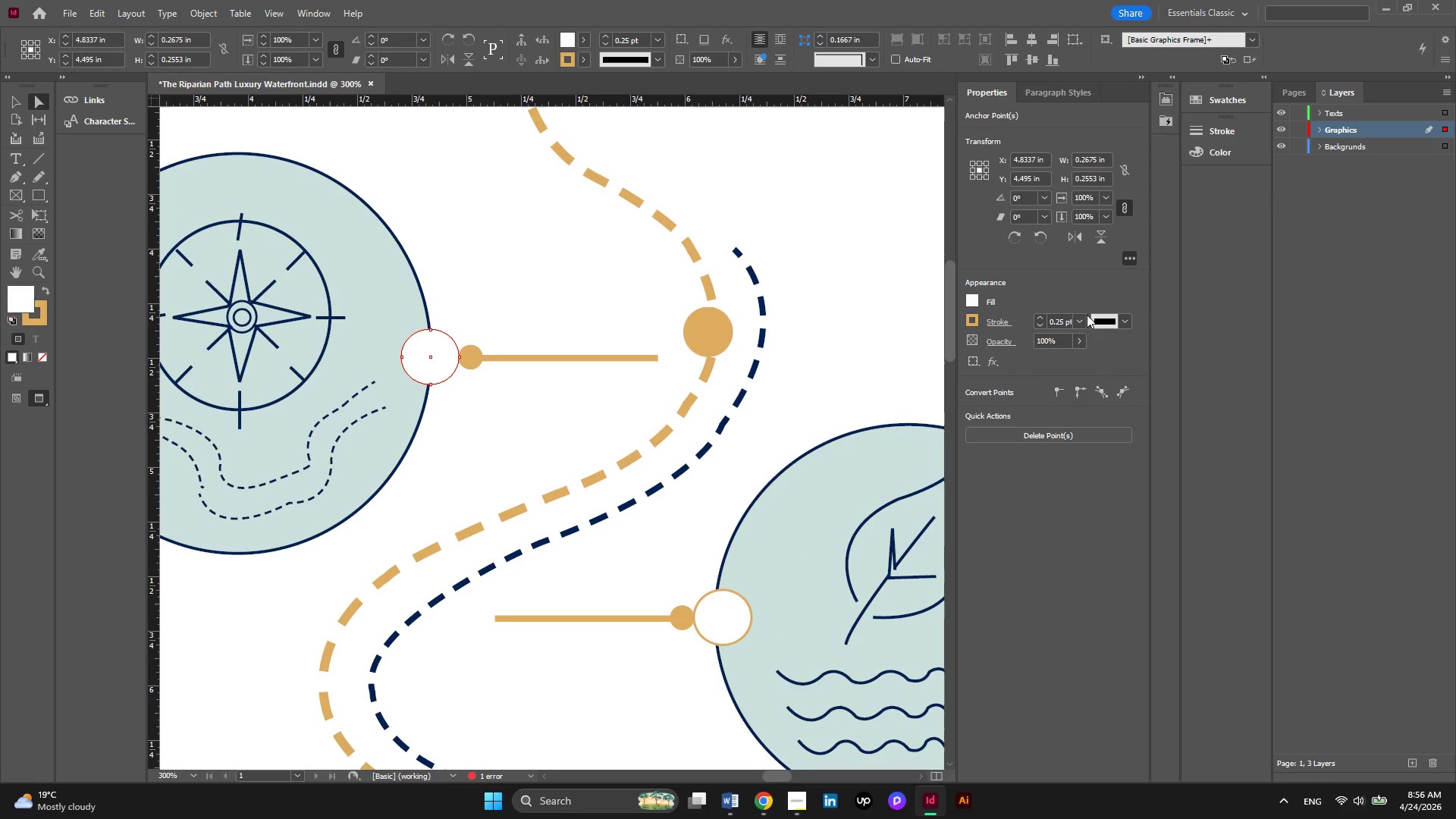 
left_click([1084, 318])
 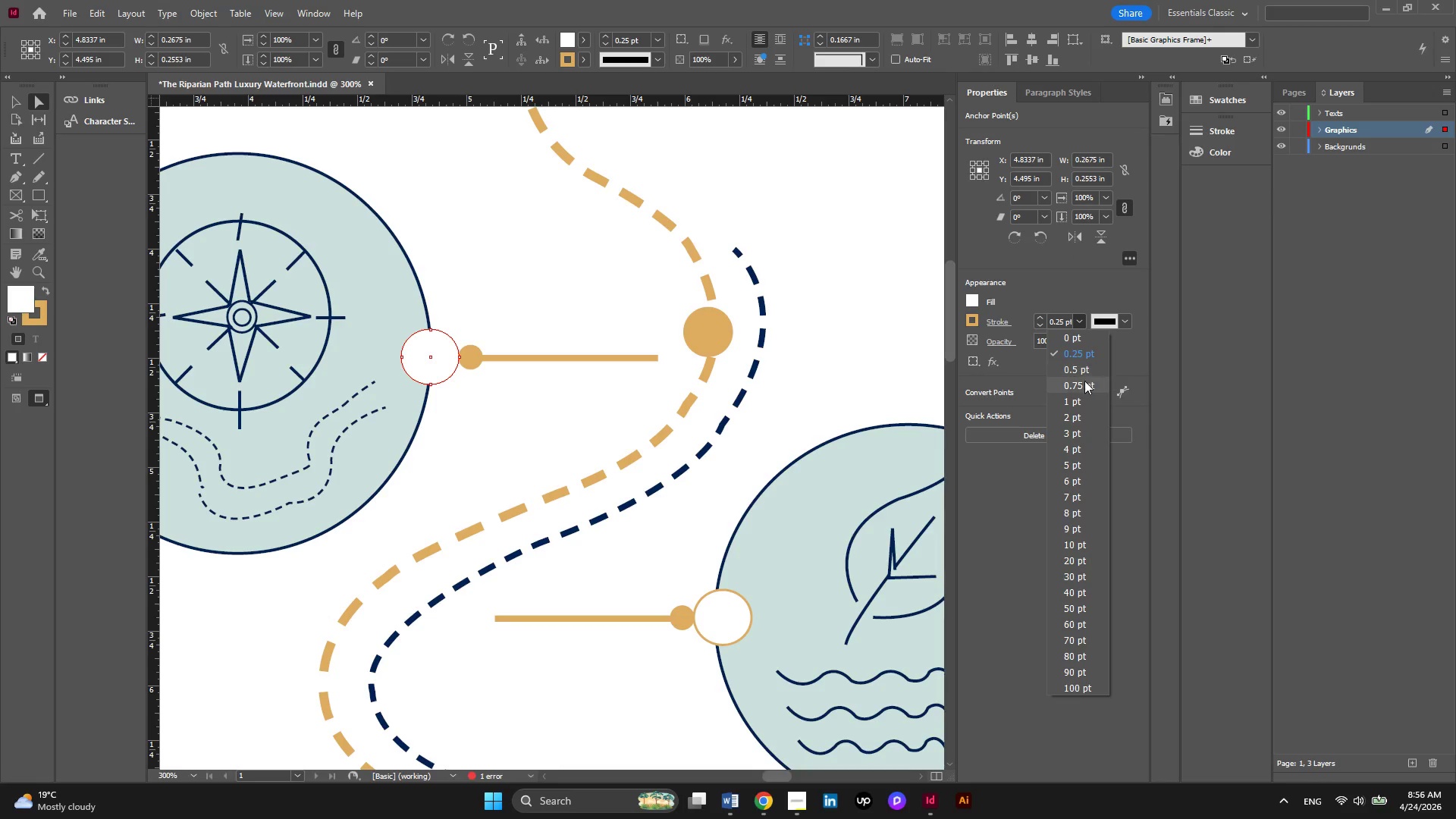 
left_click([1084, 381])
 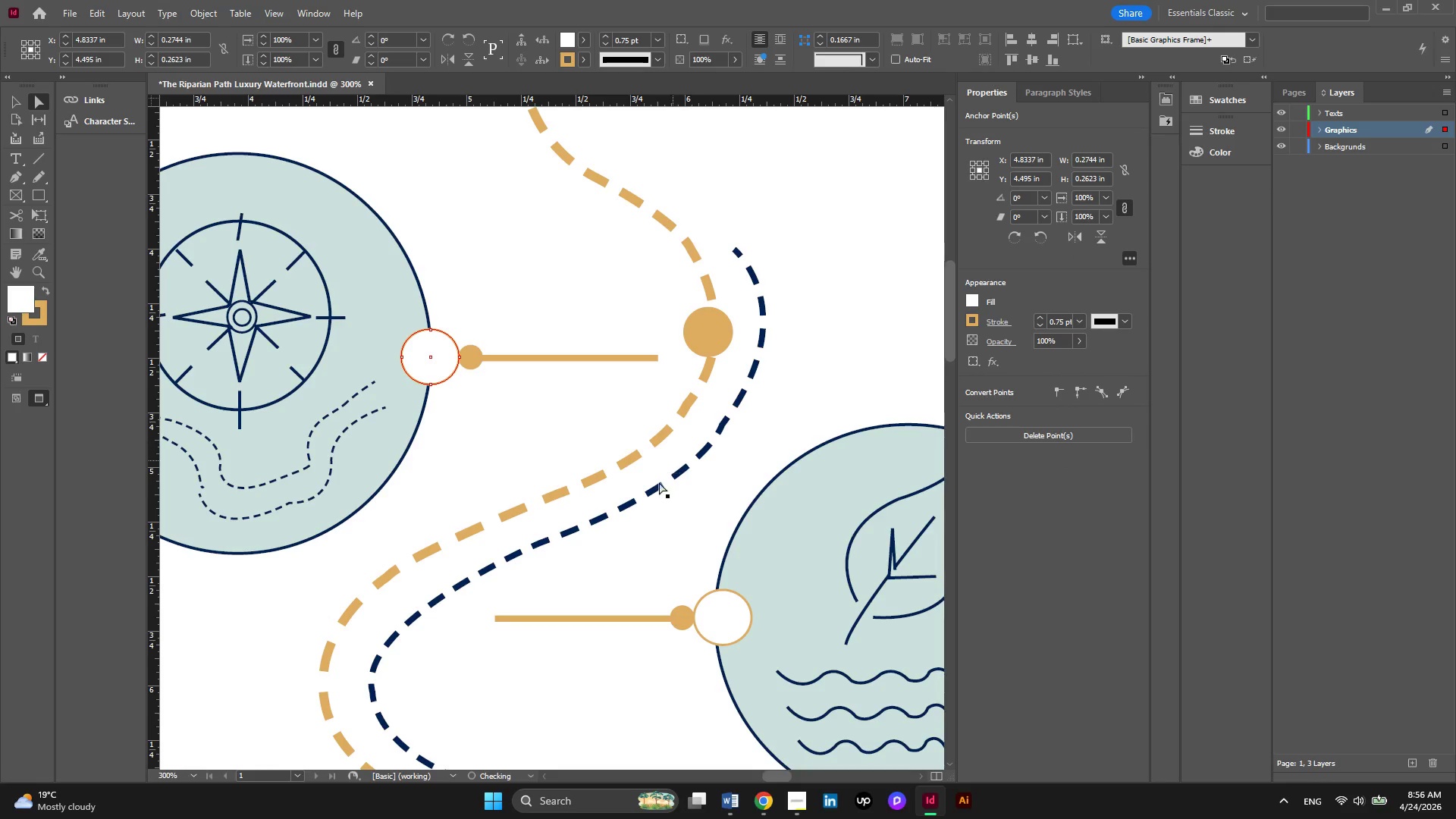 
hold_key(key=AltLeft, duration=0.31)
scroll: coordinate [651, 500], scroll_direction: down, amount: 3.0
 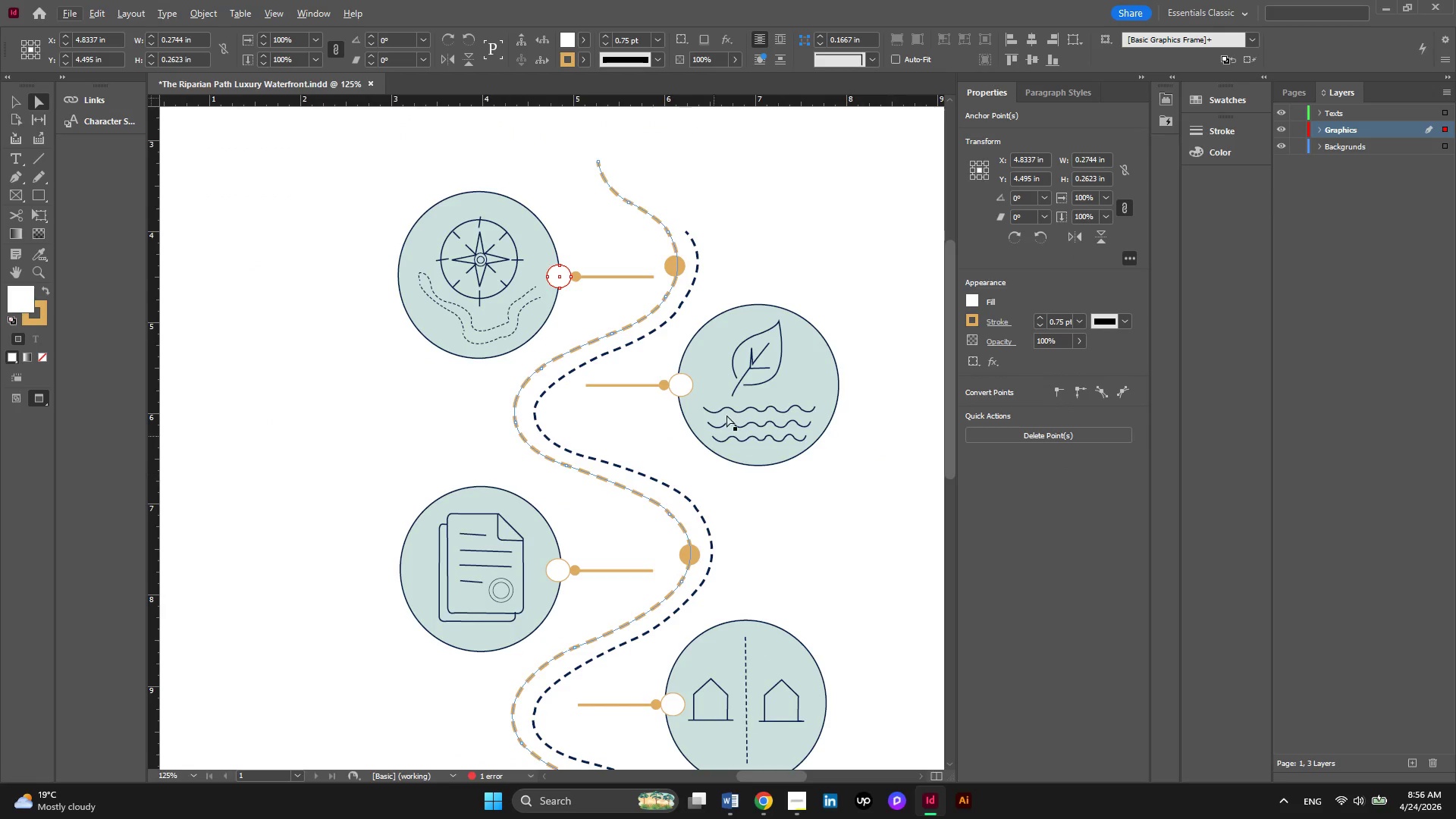 
hold_key(key=AltLeft, duration=0.45)
scroll: coordinate [759, 363], scroll_direction: up, amount: 4.0
 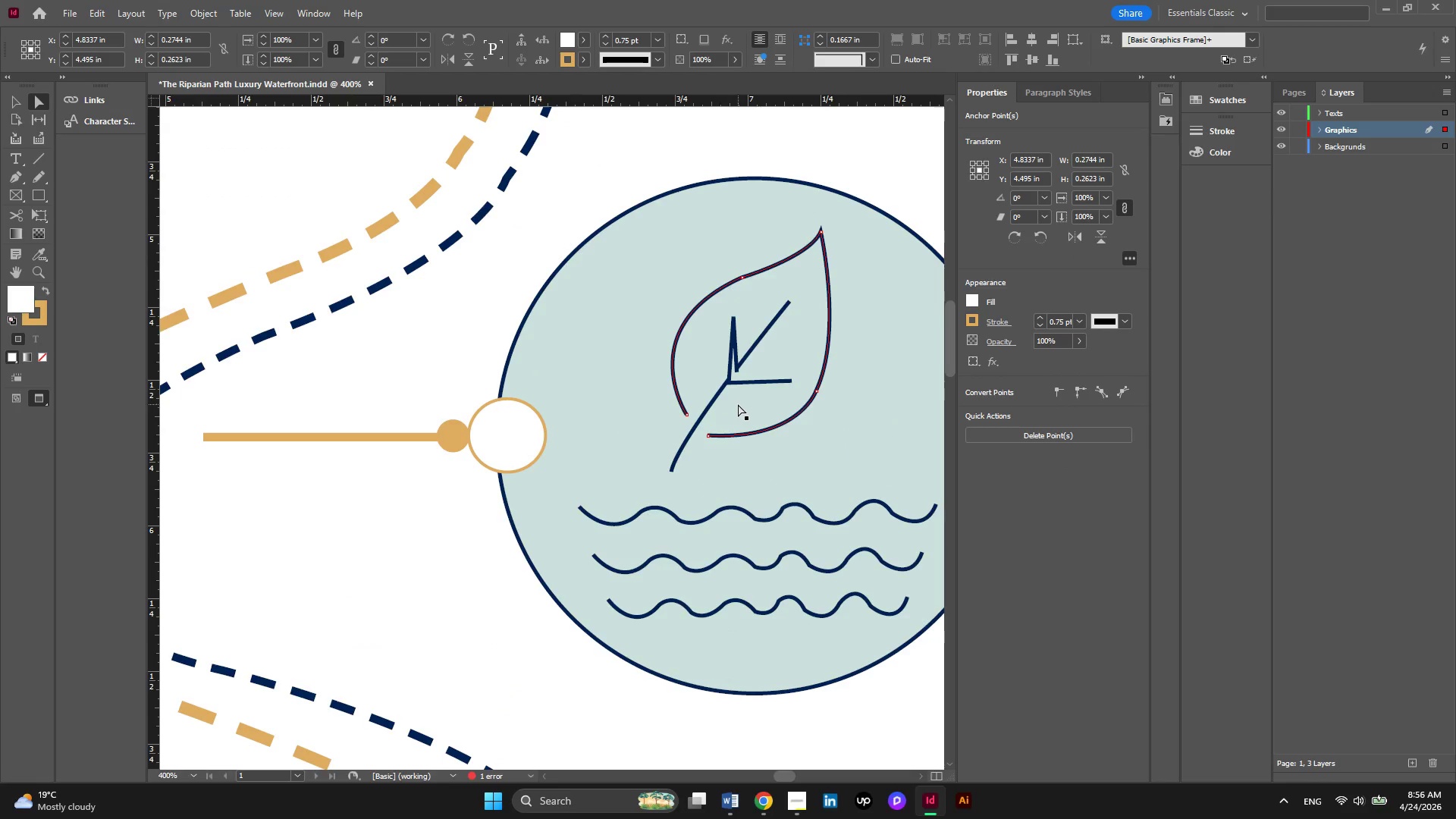 
hold_key(key=AltLeft, duration=0.44)